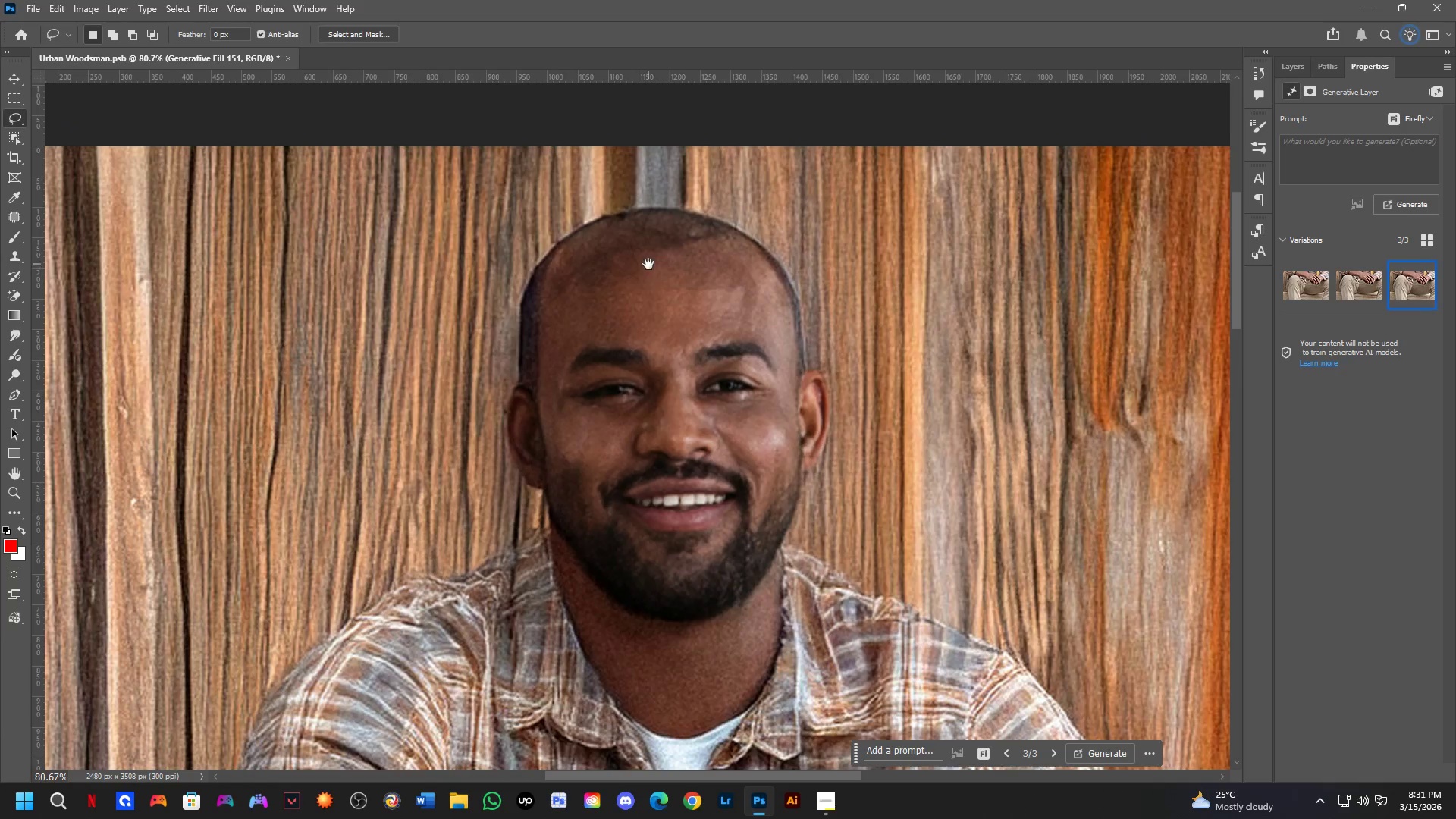 
scroll: coordinate [510, 364], scroll_direction: up, amount: 2.0
 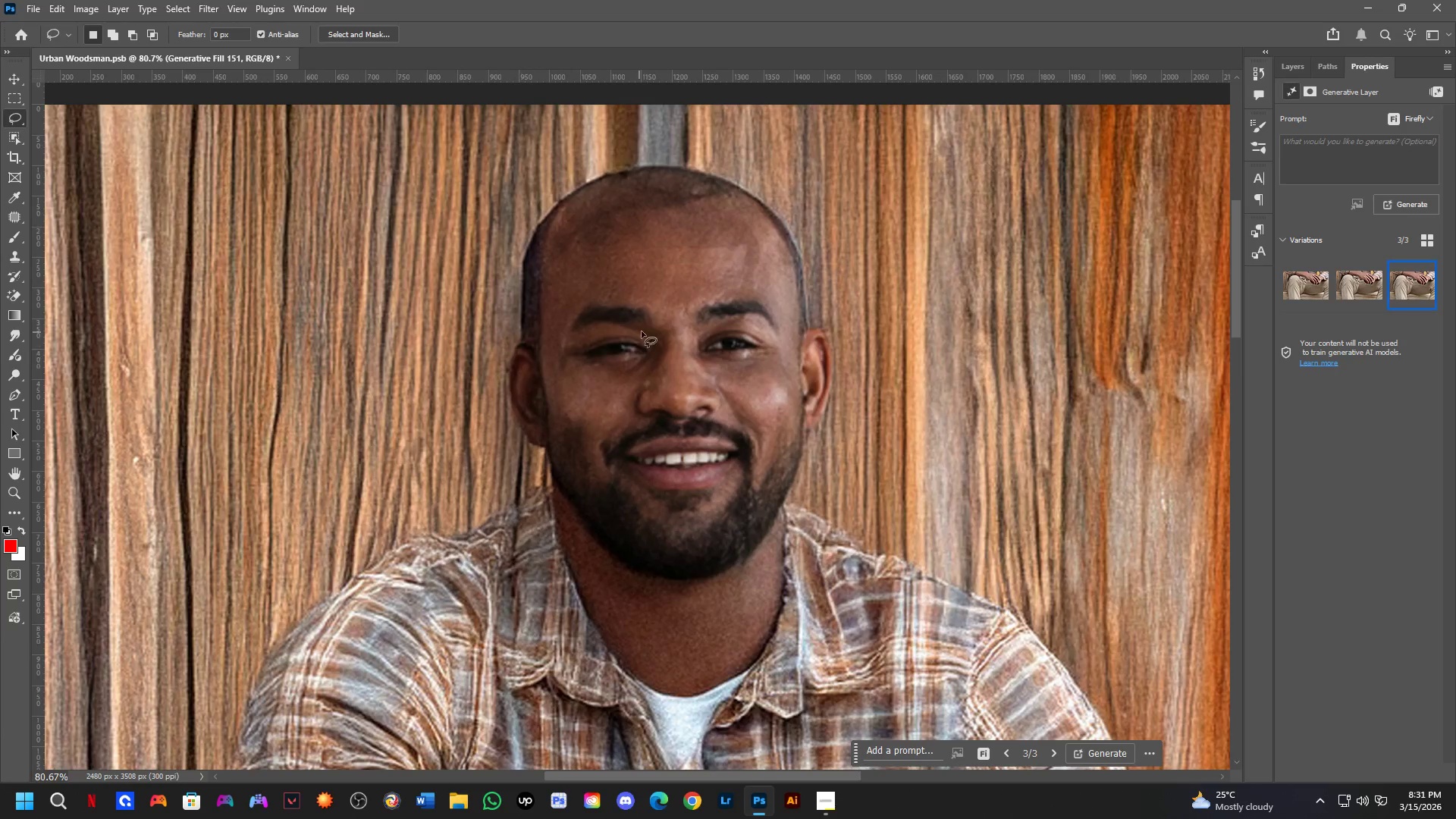 
left_click_drag(start_coordinate=[648, 323], to_coordinate=[646, 365])
 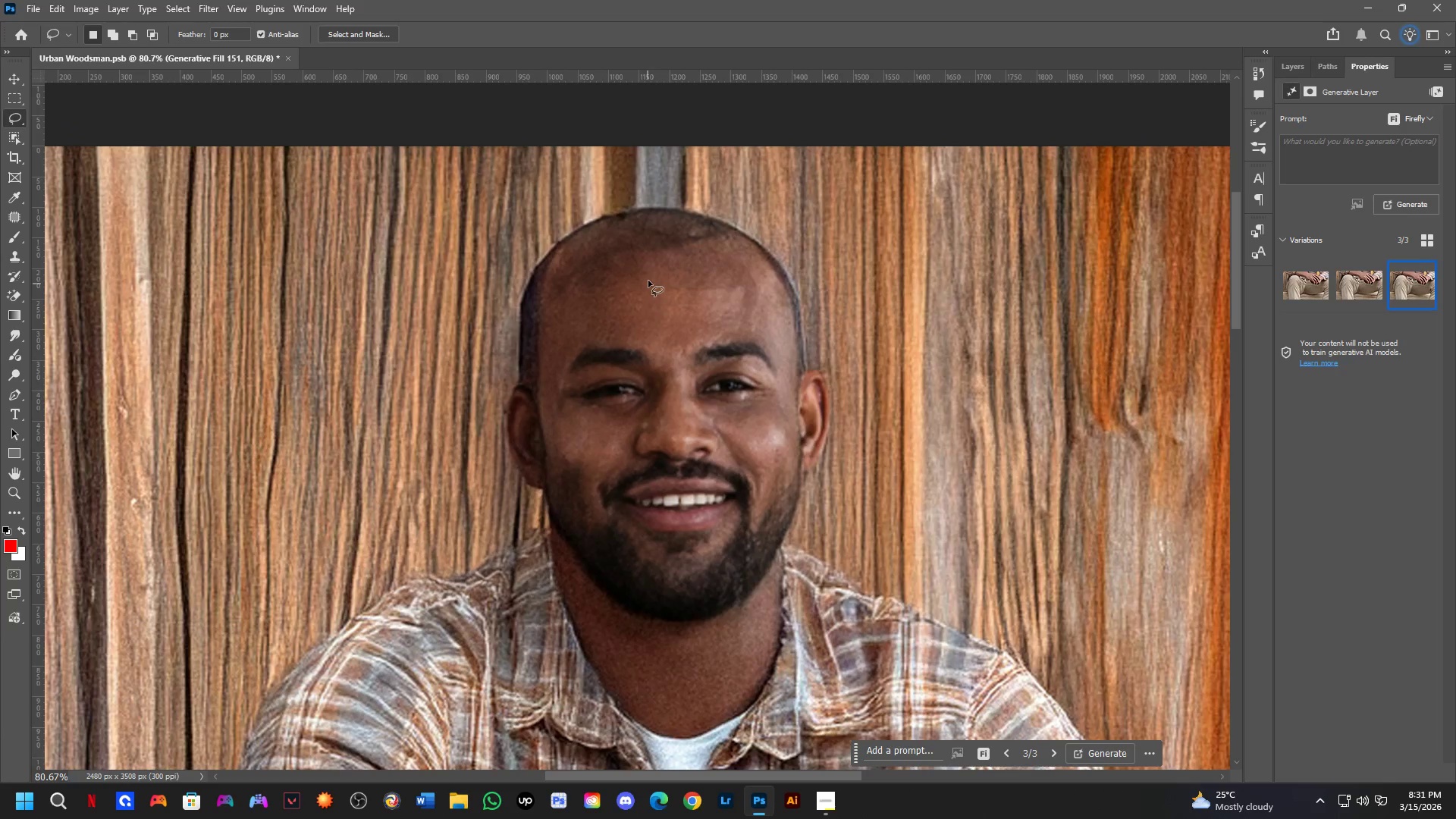 
hold_key(key=Space, duration=0.56)
 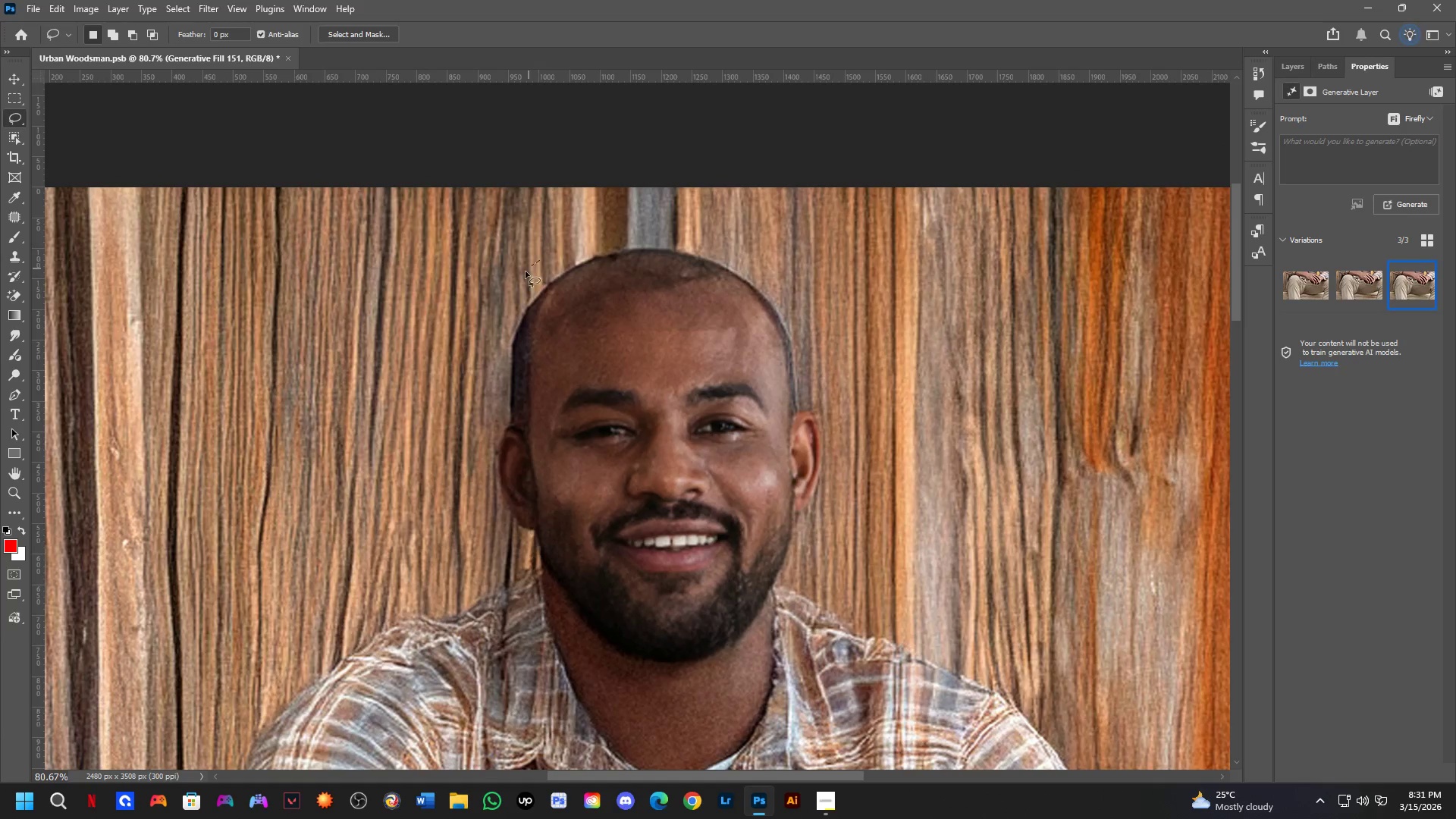 
left_click_drag(start_coordinate=[648, 266], to_coordinate=[640, 307])
 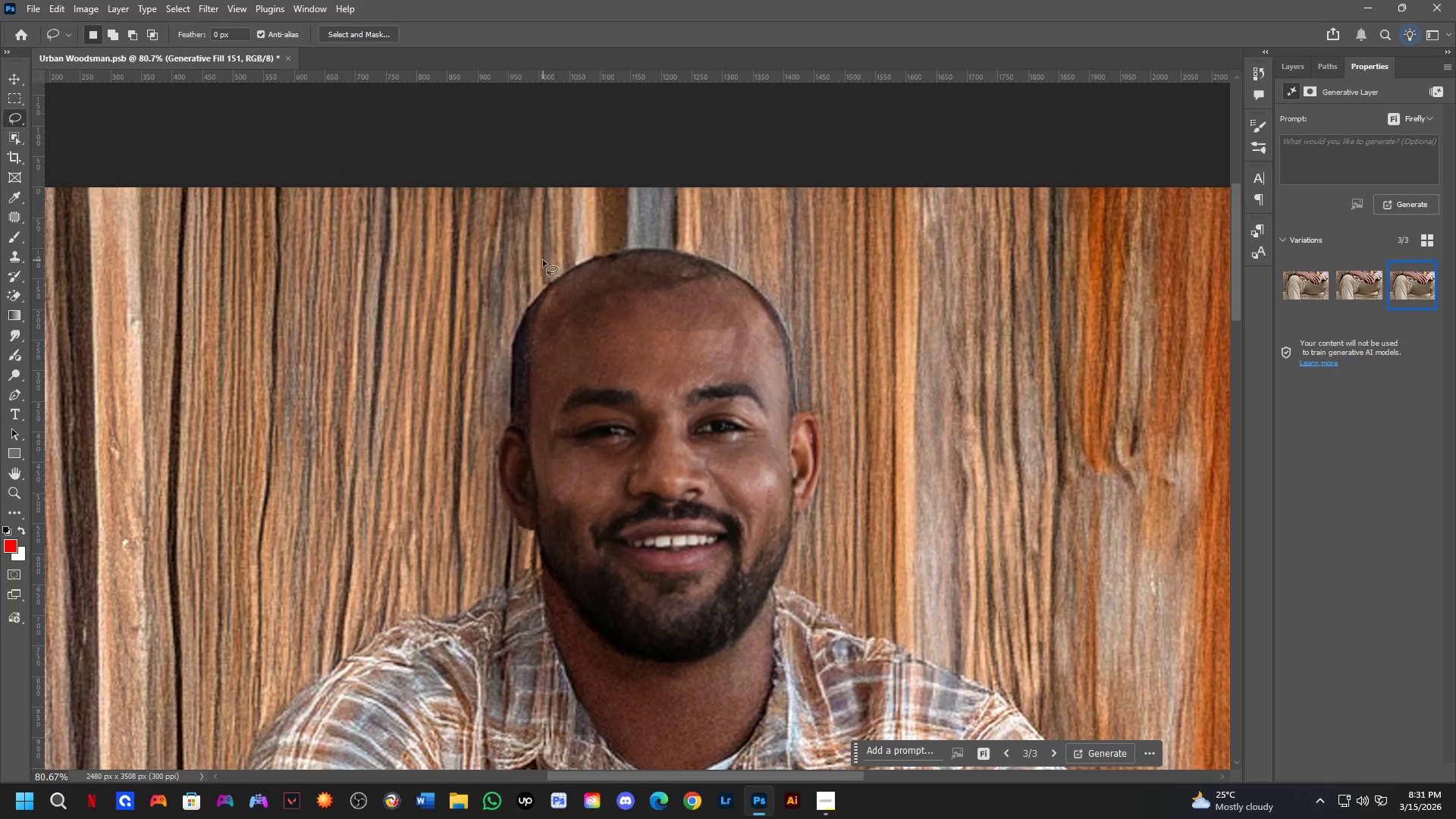 
left_click_drag(start_coordinate=[540, 260], to_coordinate=[653, 310])
 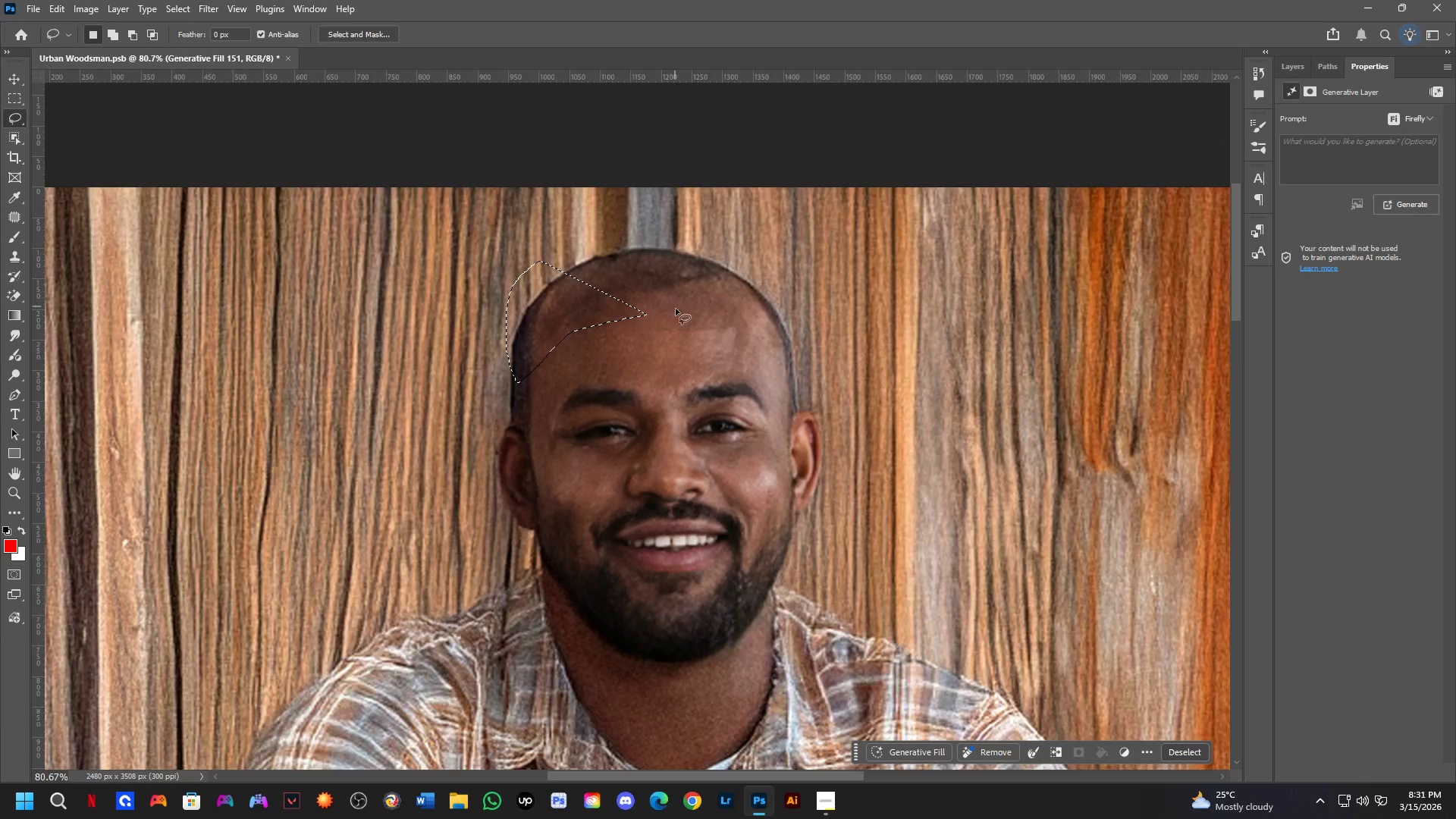 
scroll: coordinate [681, 315], scroll_direction: up, amount: 4.0
 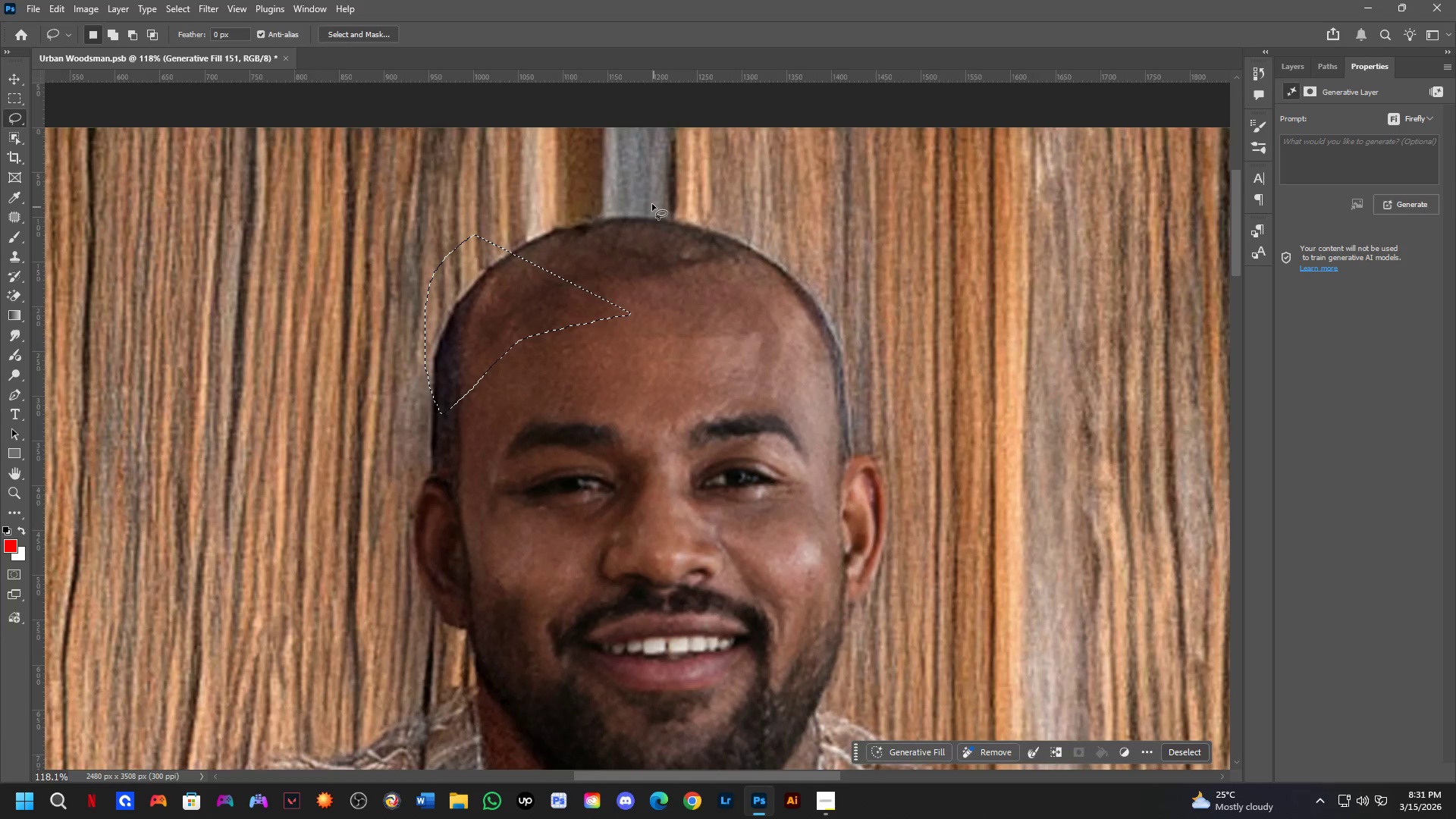 
left_click_drag(start_coordinate=[628, 198], to_coordinate=[455, 313])
 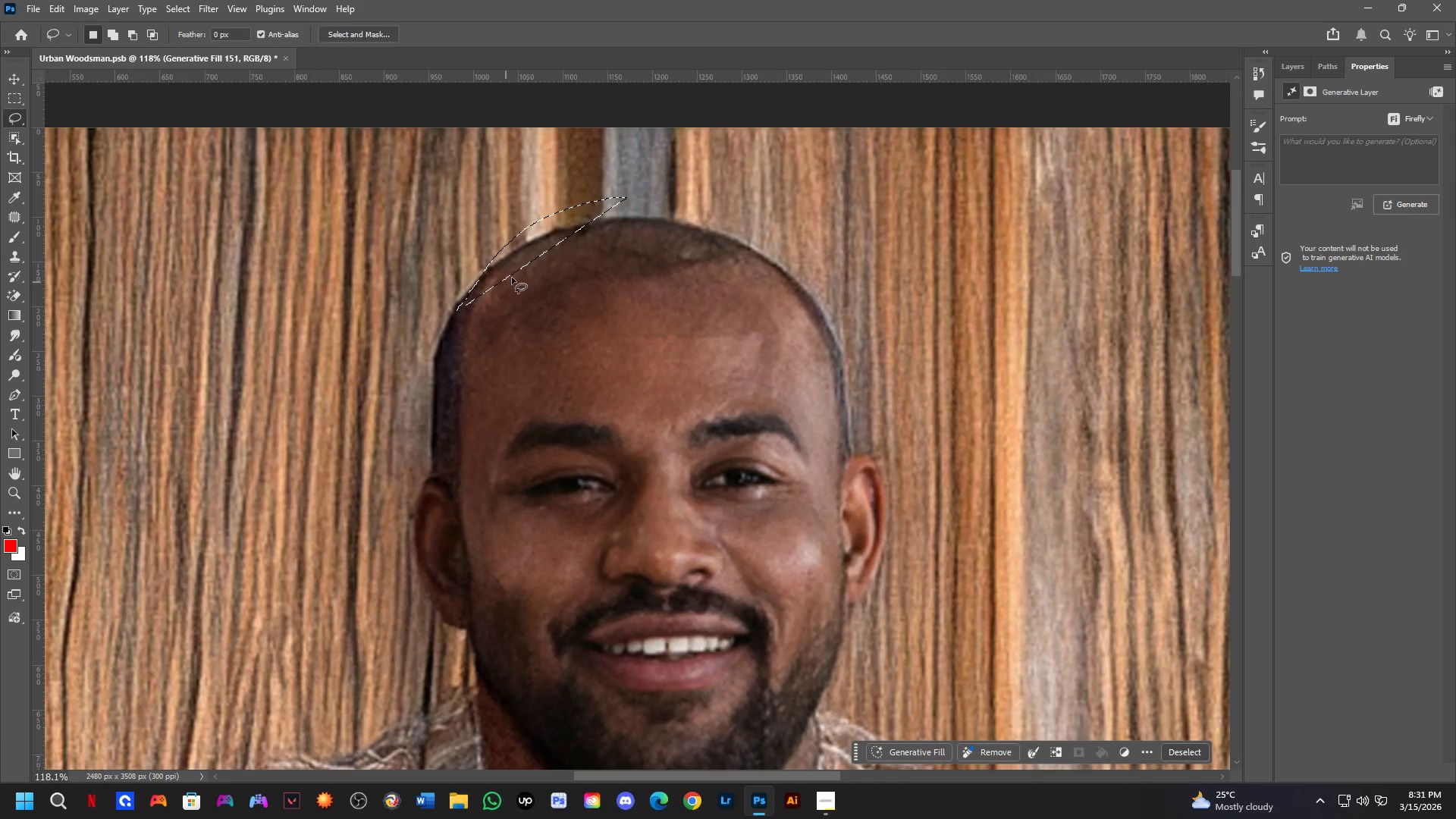 
key(Control+ControlLeft)
 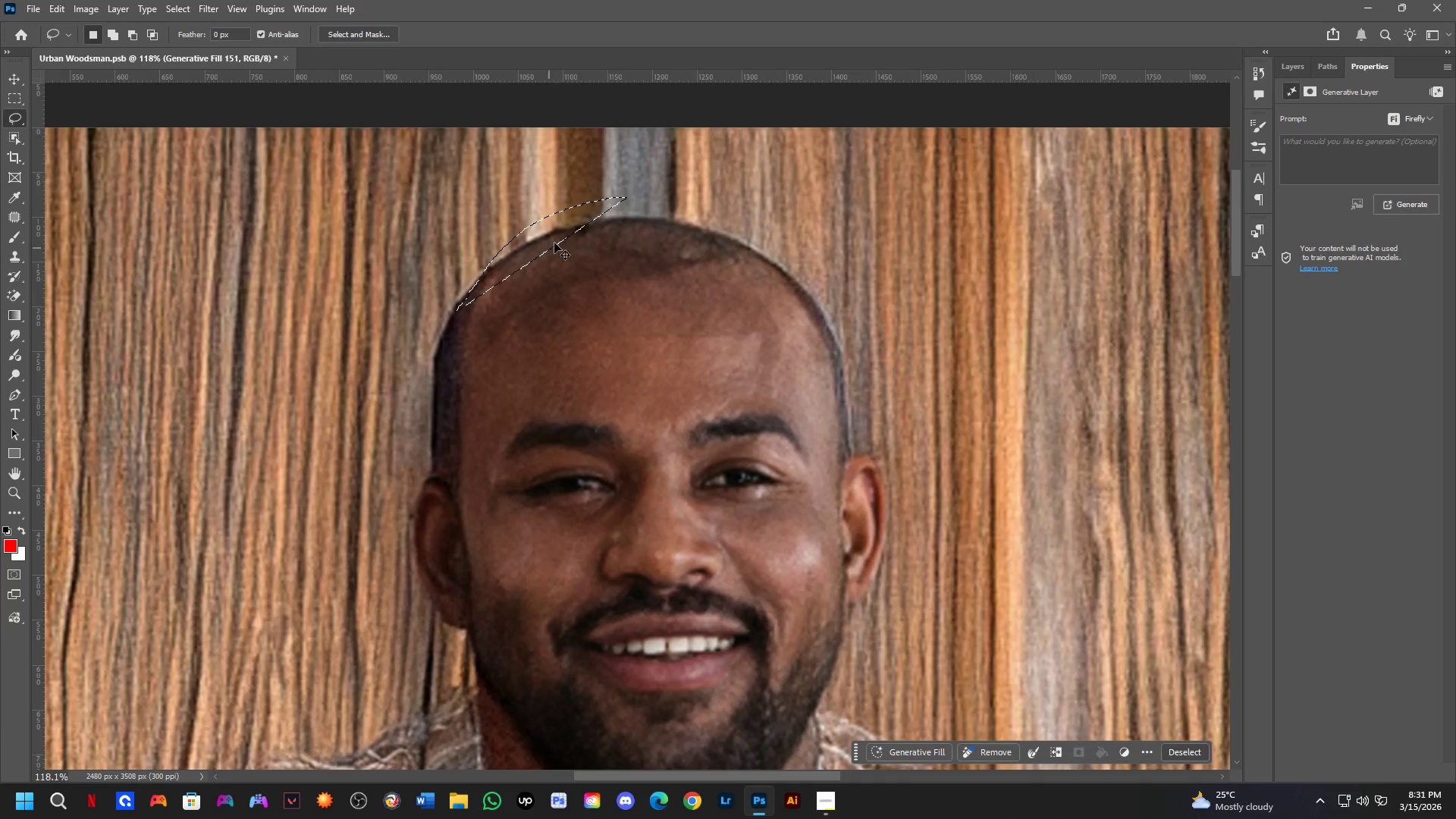 
key(Control+Z)
 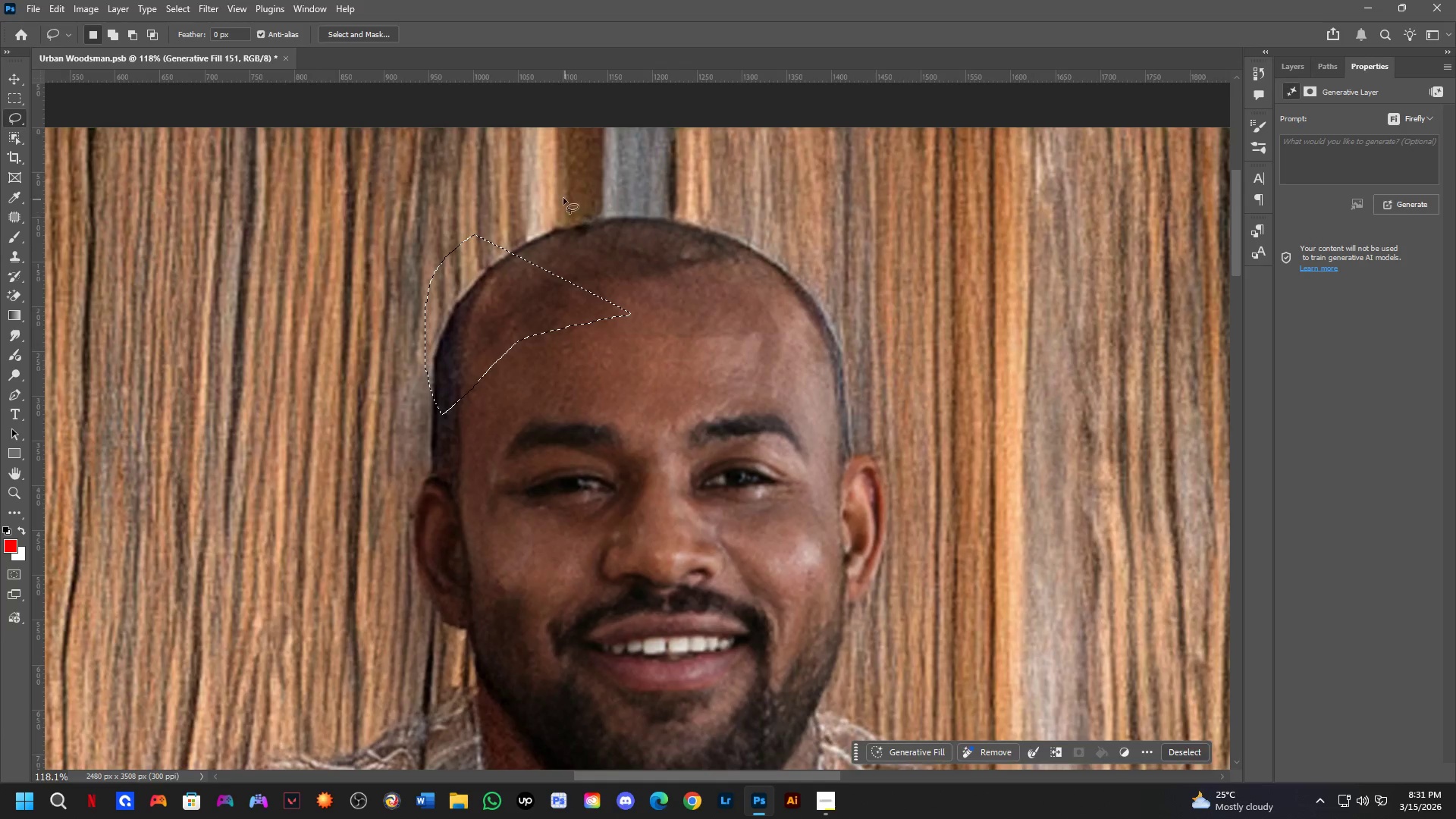 
left_click_drag(start_coordinate=[544, 193], to_coordinate=[557, 210])
 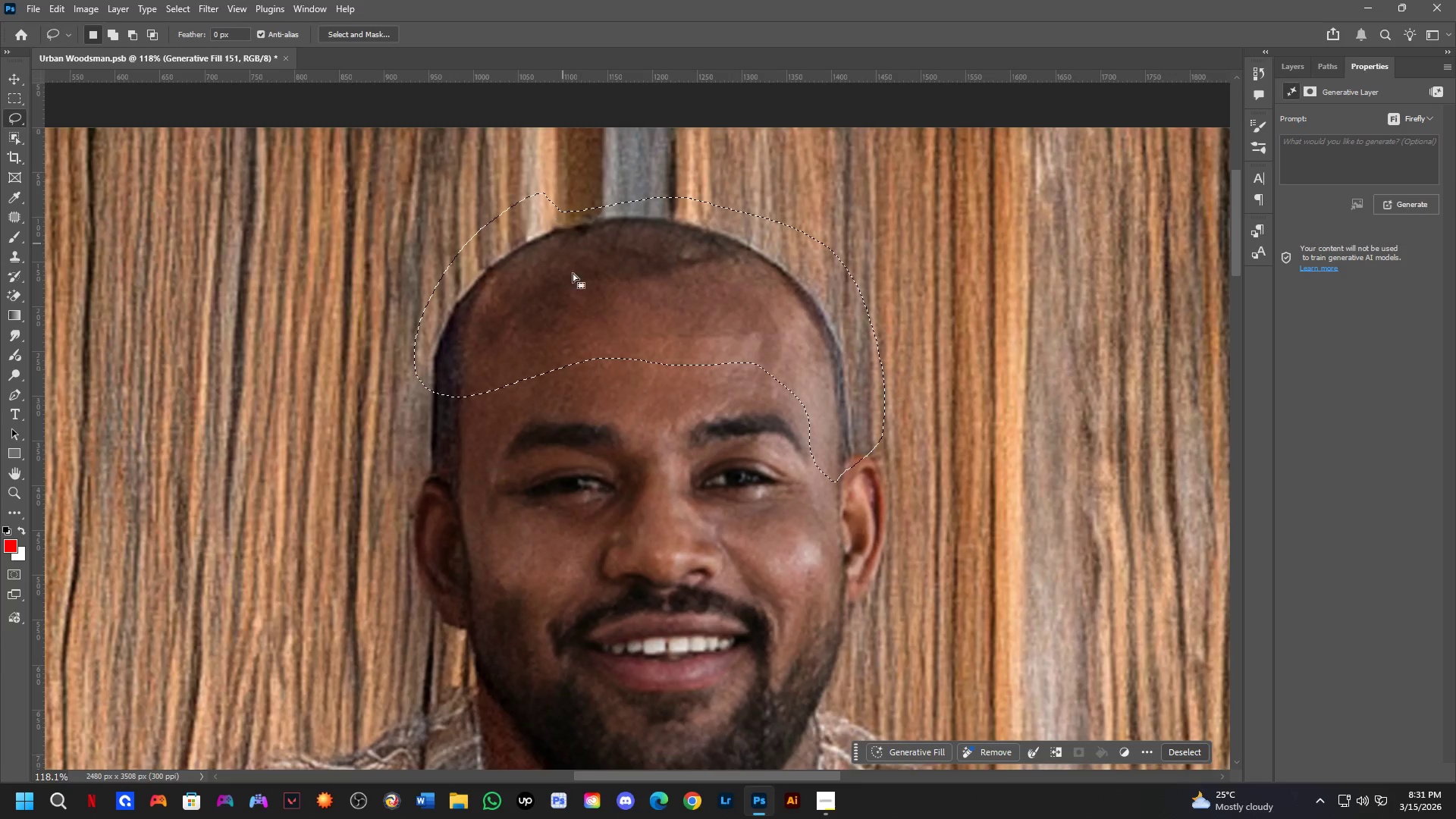 
hold_key(key=Space, duration=1.51)
 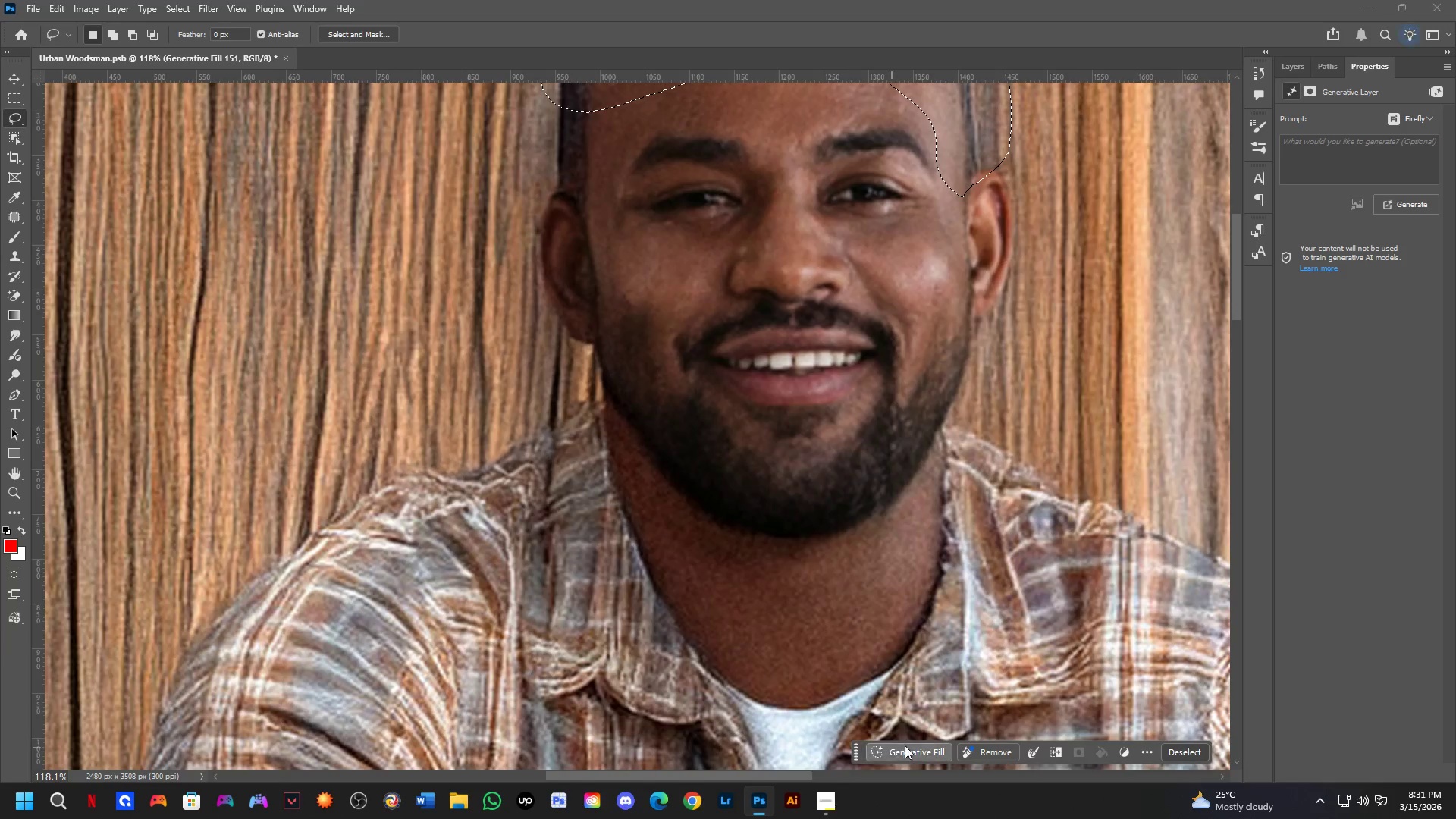 
left_click_drag(start_coordinate=[607, 384], to_coordinate=[646, 152])
 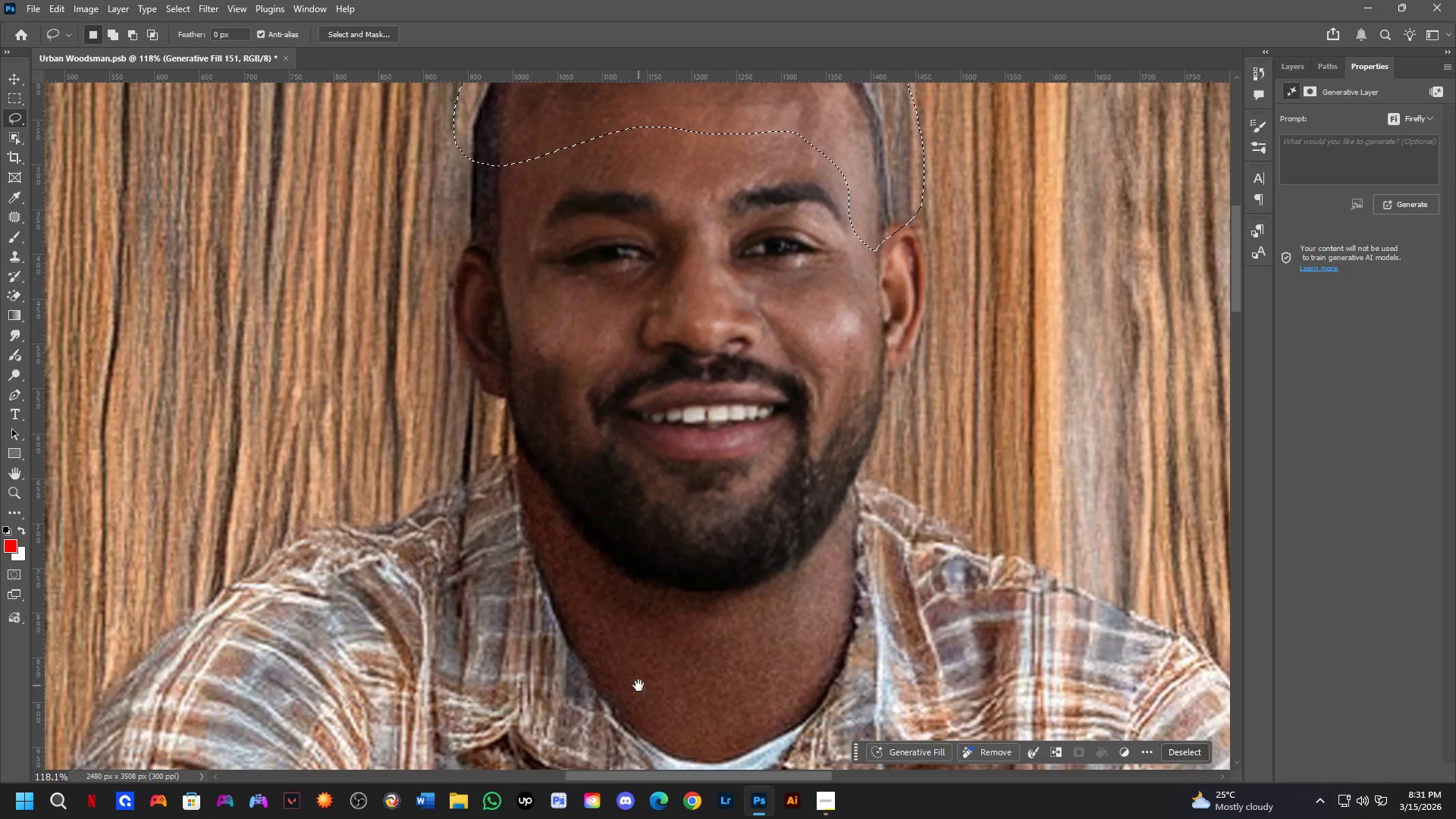 
left_click_drag(start_coordinate=[636, 679], to_coordinate=[723, 626])
 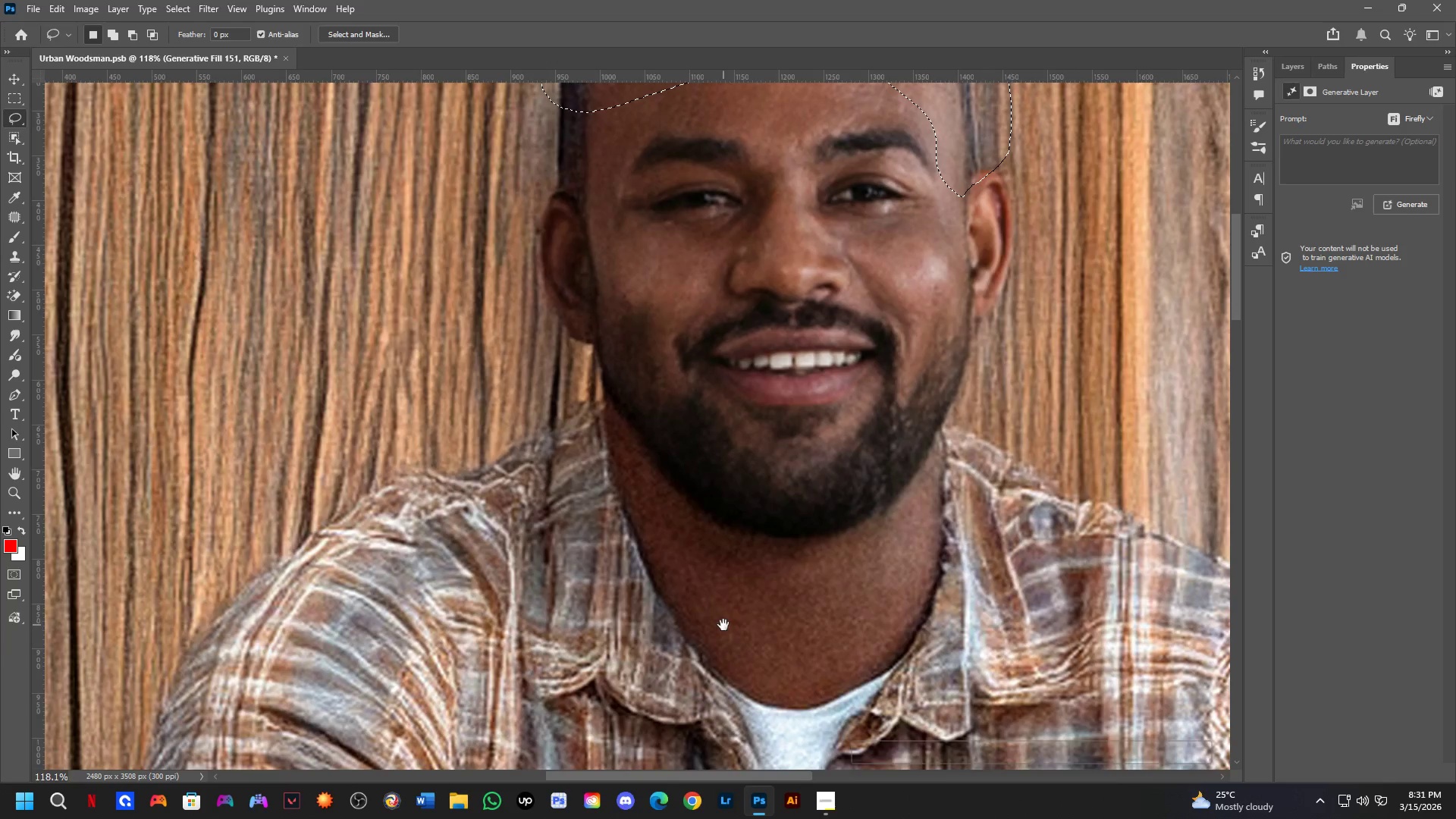 
key(Space)
 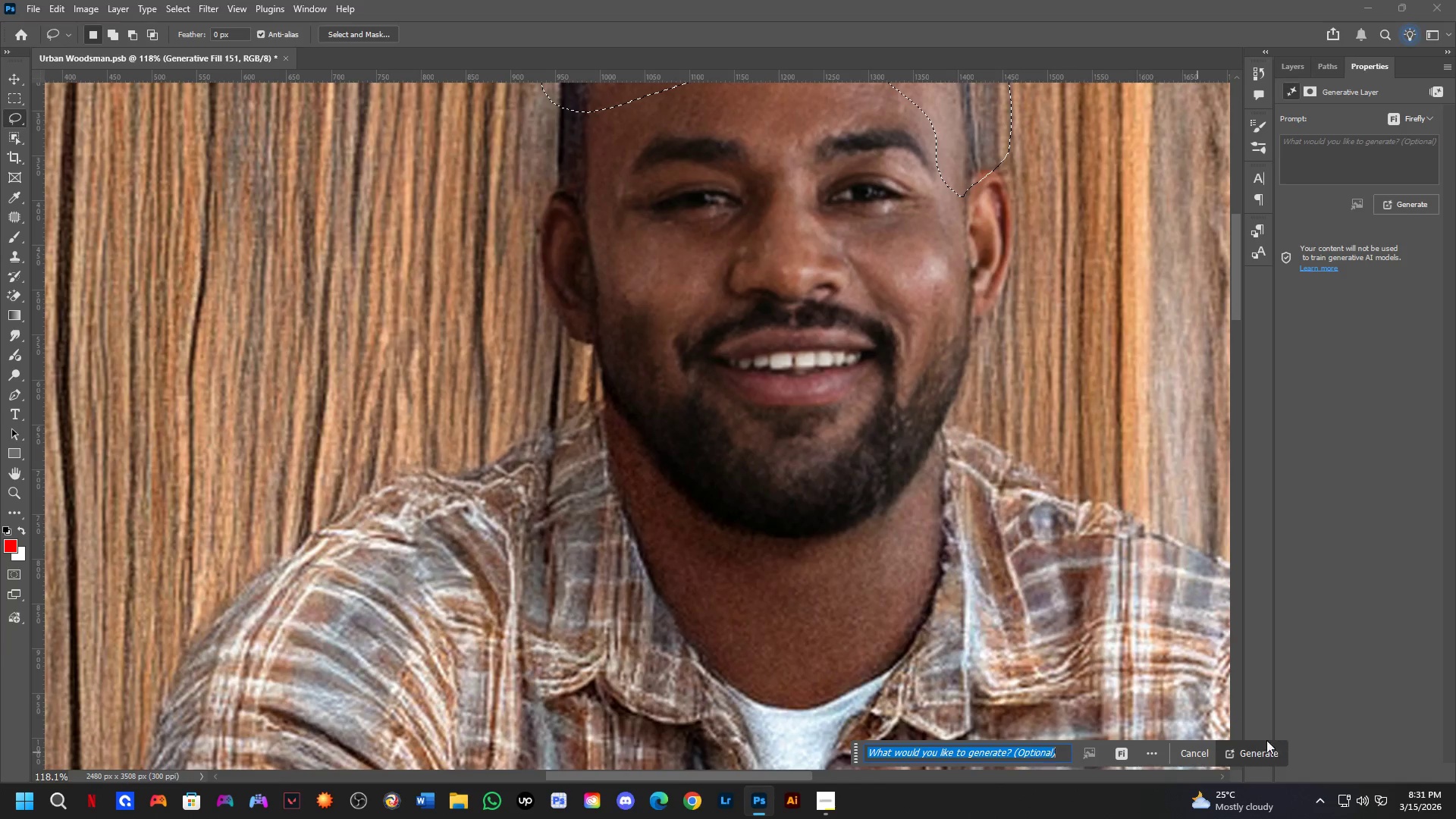 
left_click([1259, 764])
 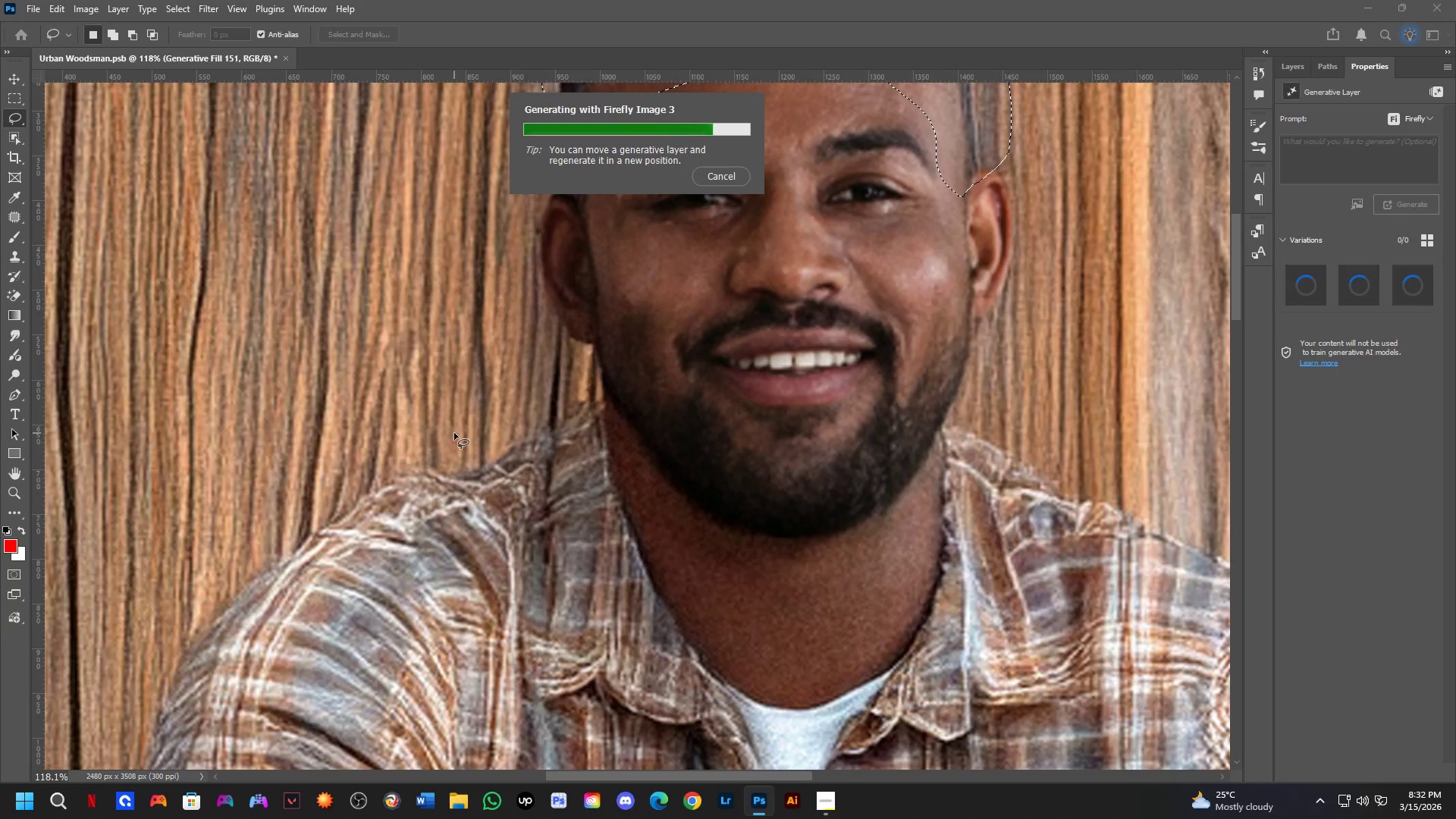 
wait(19.2)
 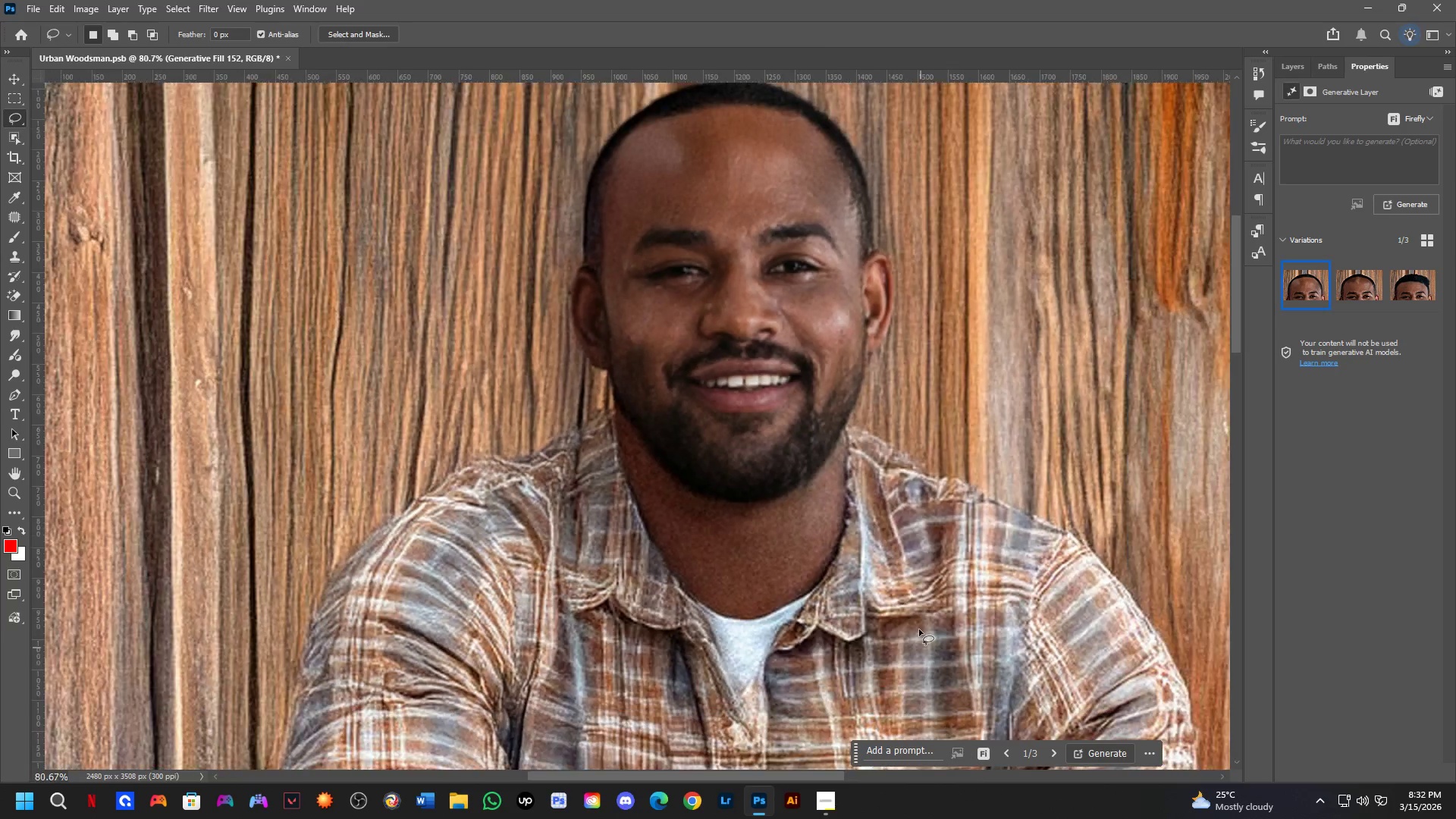 
hold_key(key=Space, duration=0.53)
 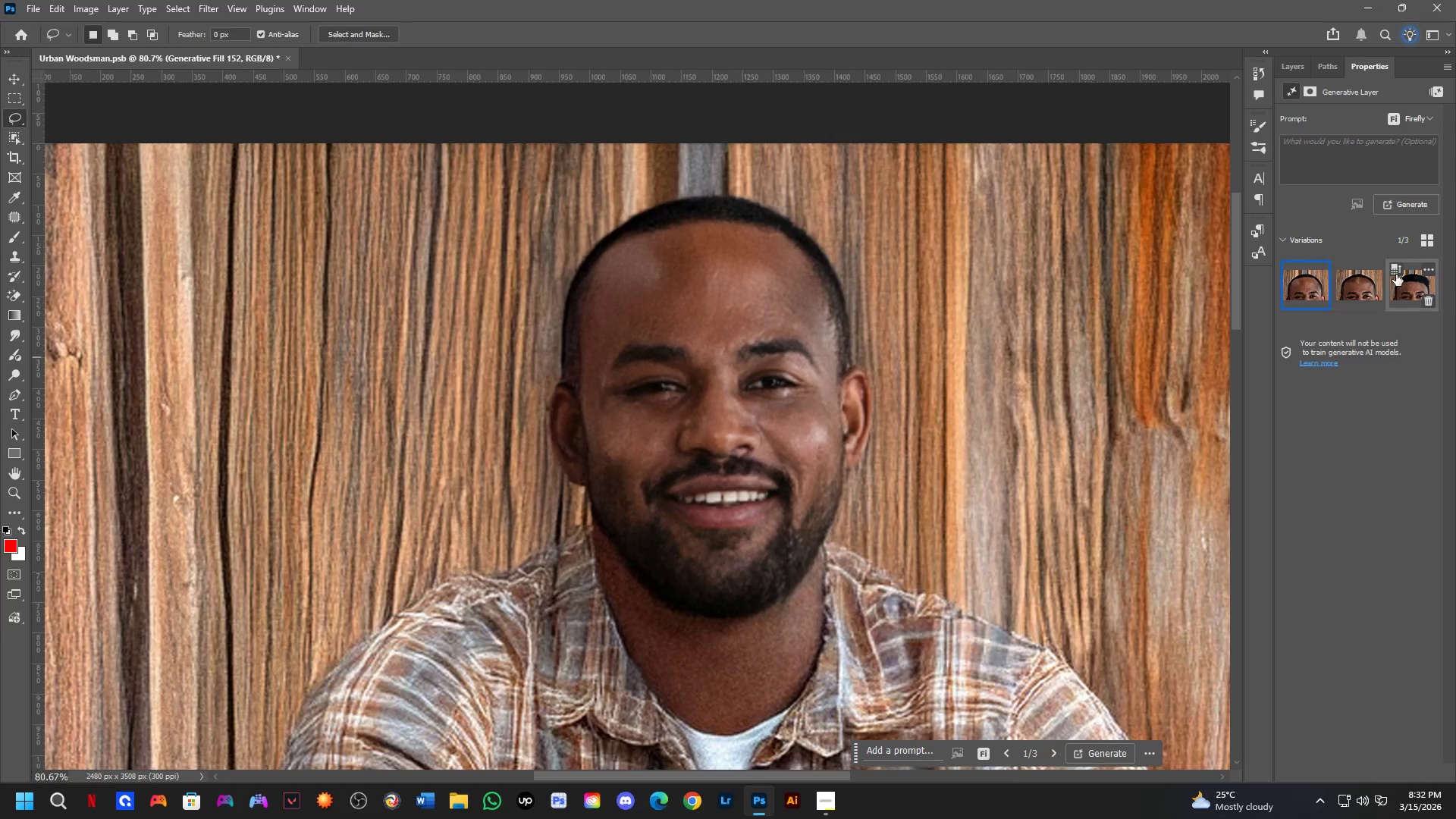 
left_click_drag(start_coordinate=[938, 361], to_coordinate=[916, 477])
 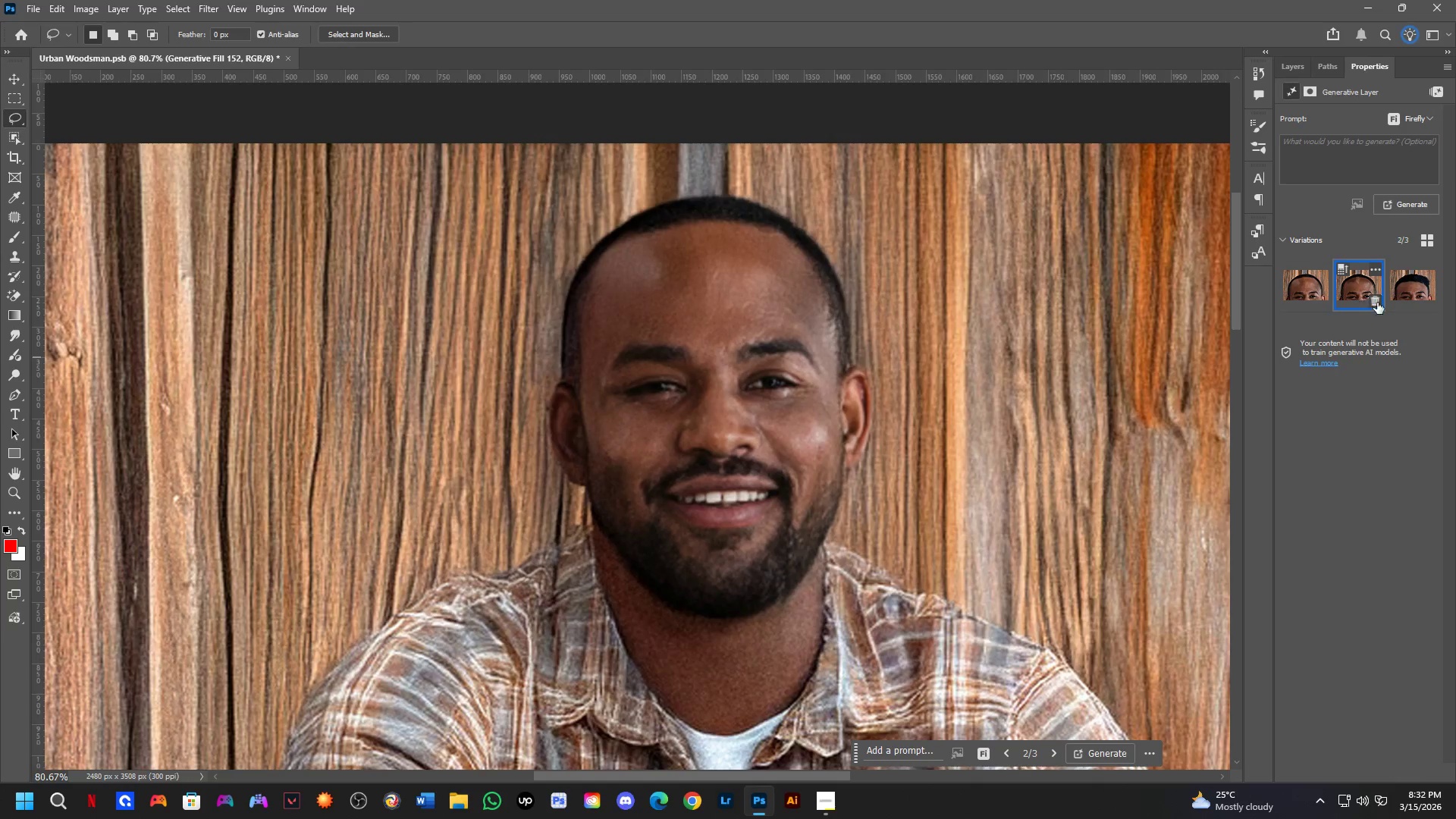 
scroll: coordinate [965, 747], scroll_direction: down, amount: 4.0
 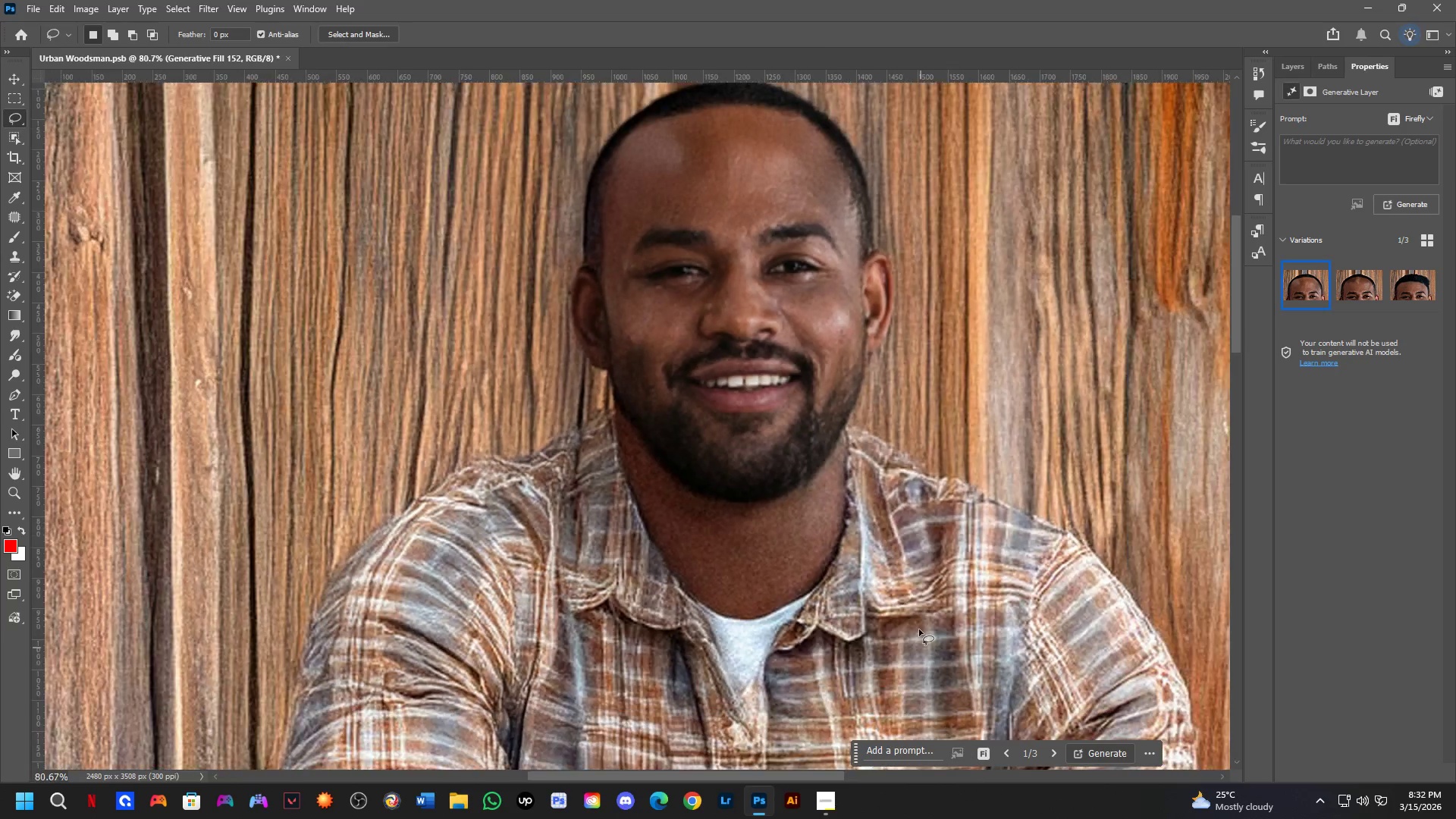 
double_click([1407, 301])
 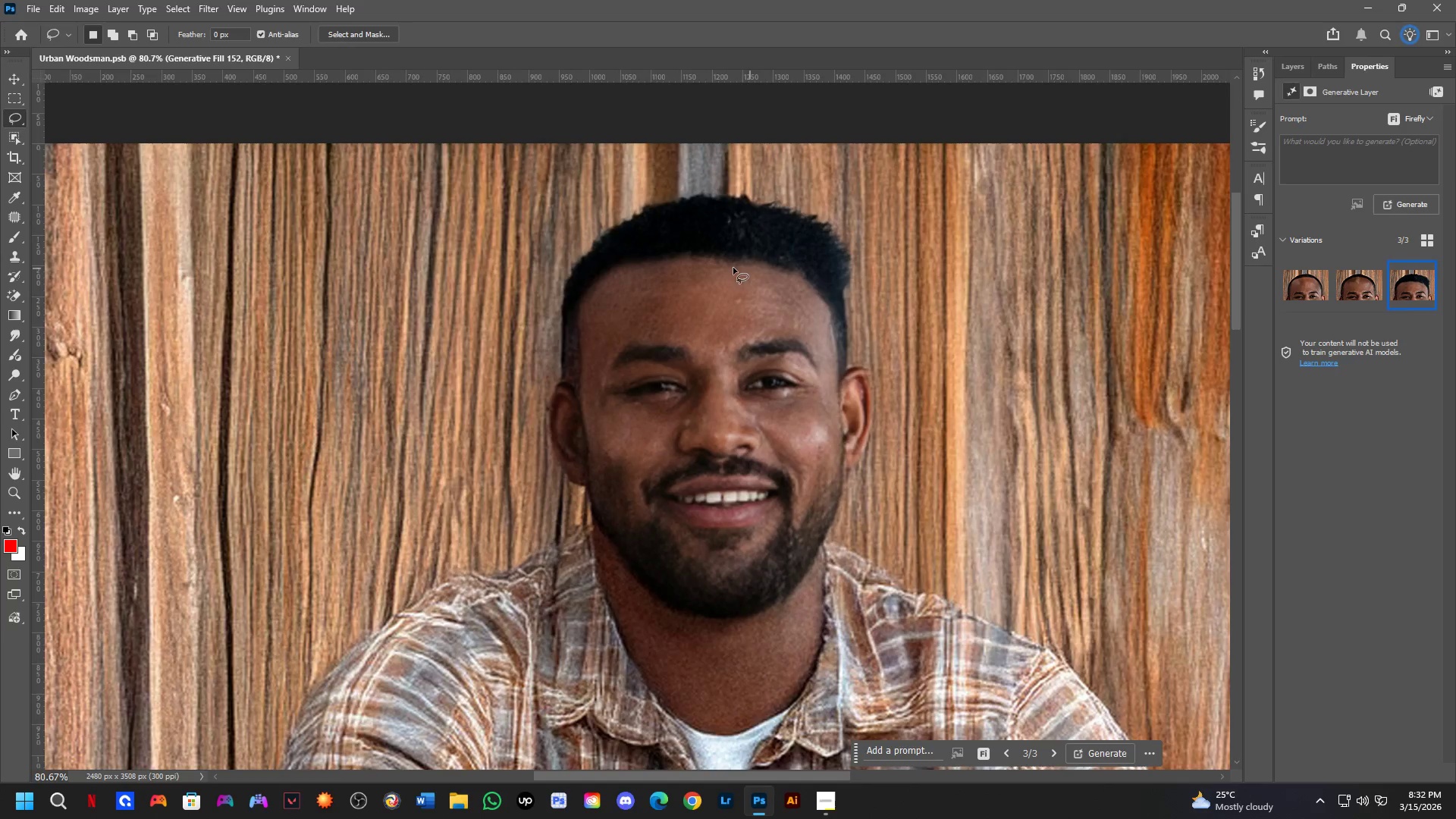 
hold_key(key=Space, duration=0.48)
 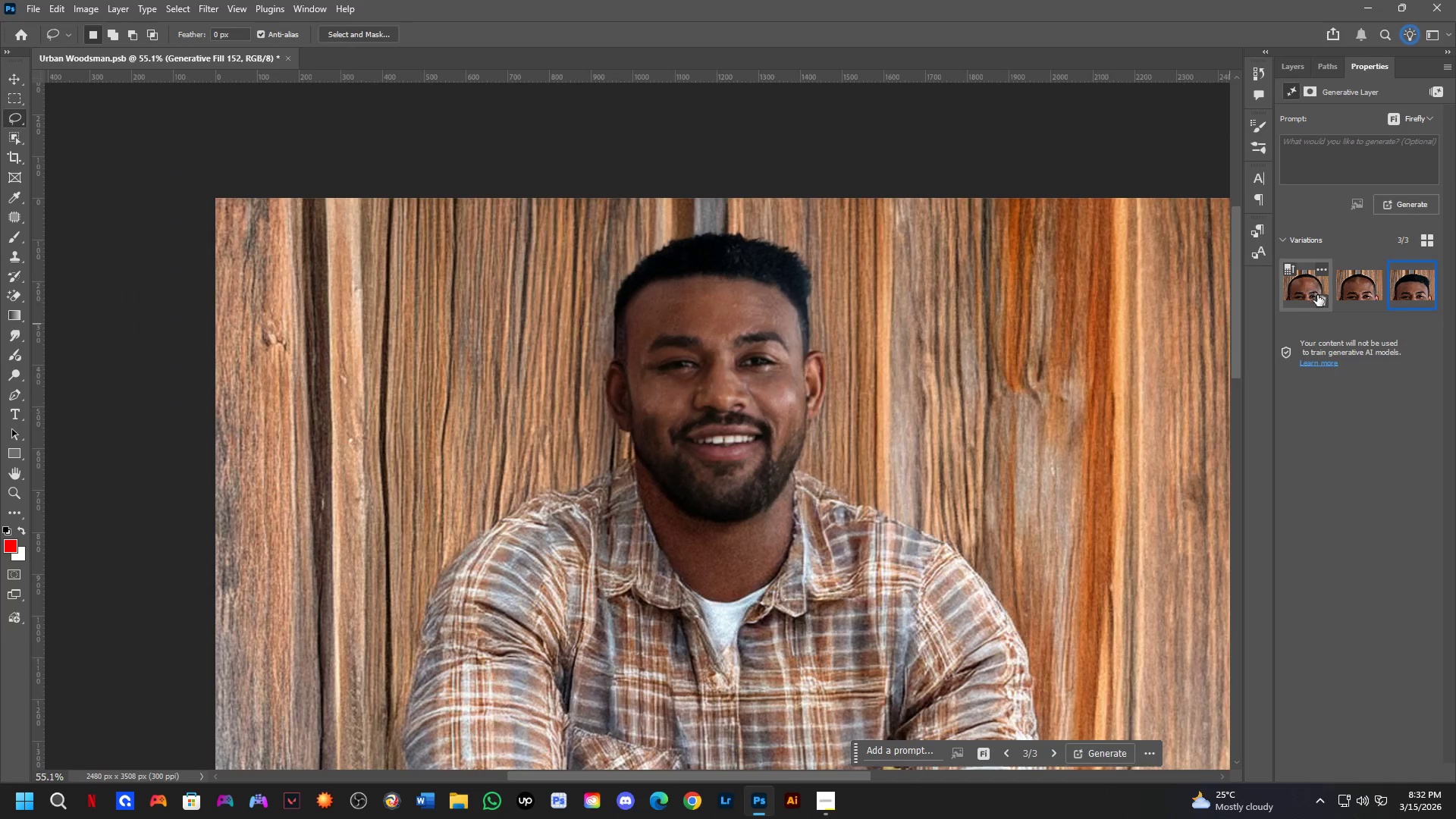 
left_click_drag(start_coordinate=[807, 402], to_coordinate=[811, 417])
 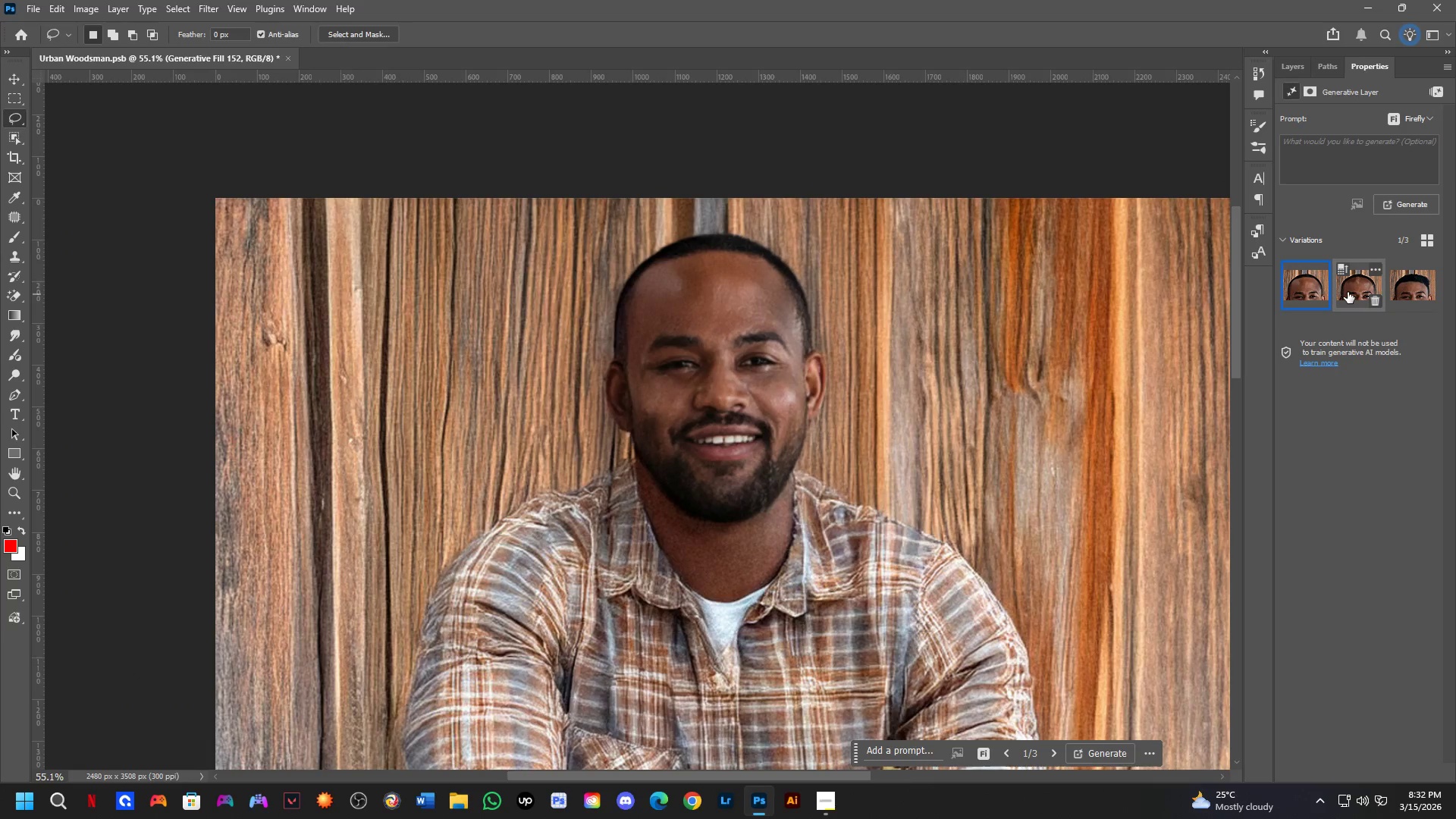 
scroll: coordinate [715, 268], scroll_direction: down, amount: 4.0
 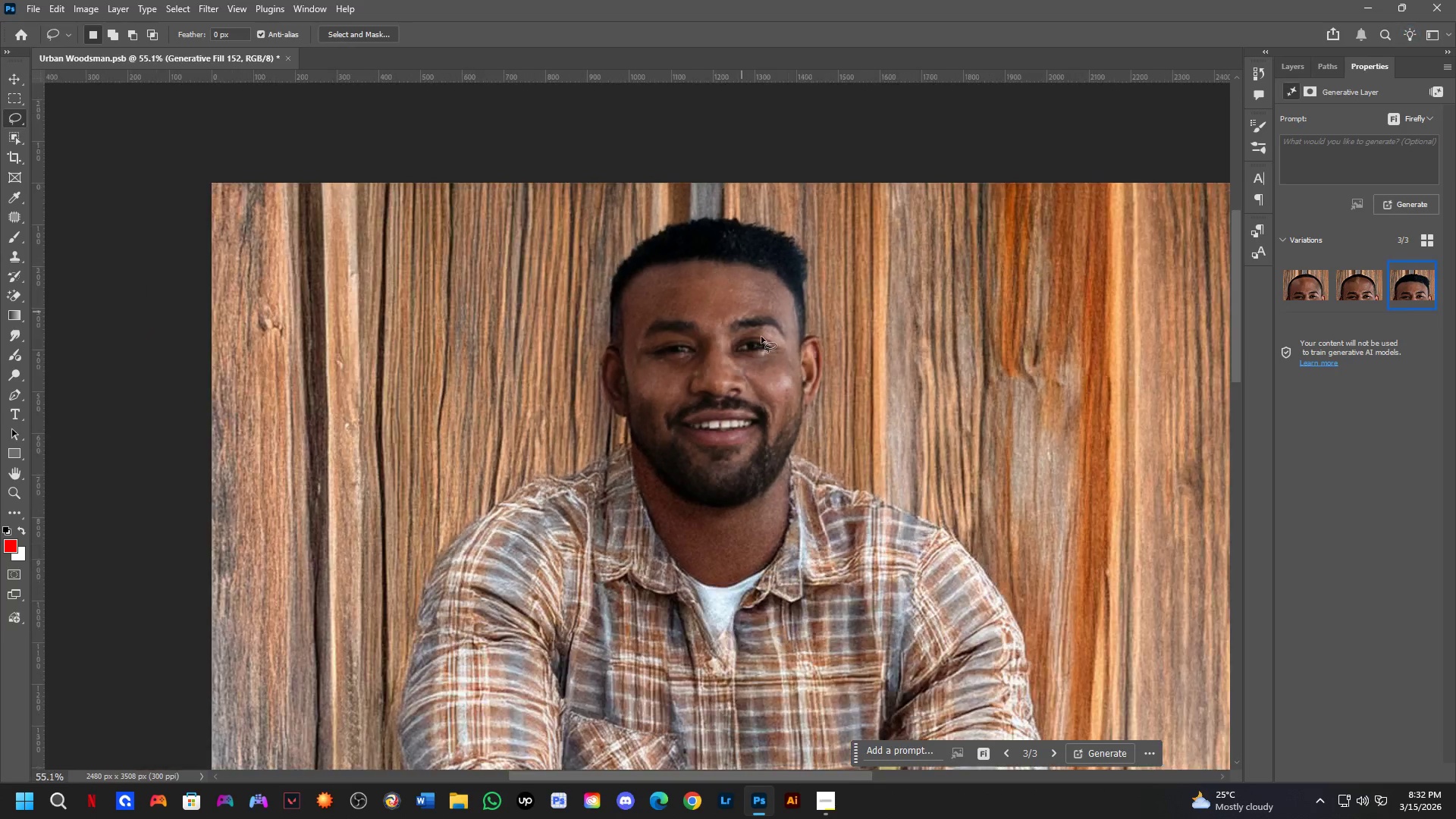 
left_click([1348, 291])
 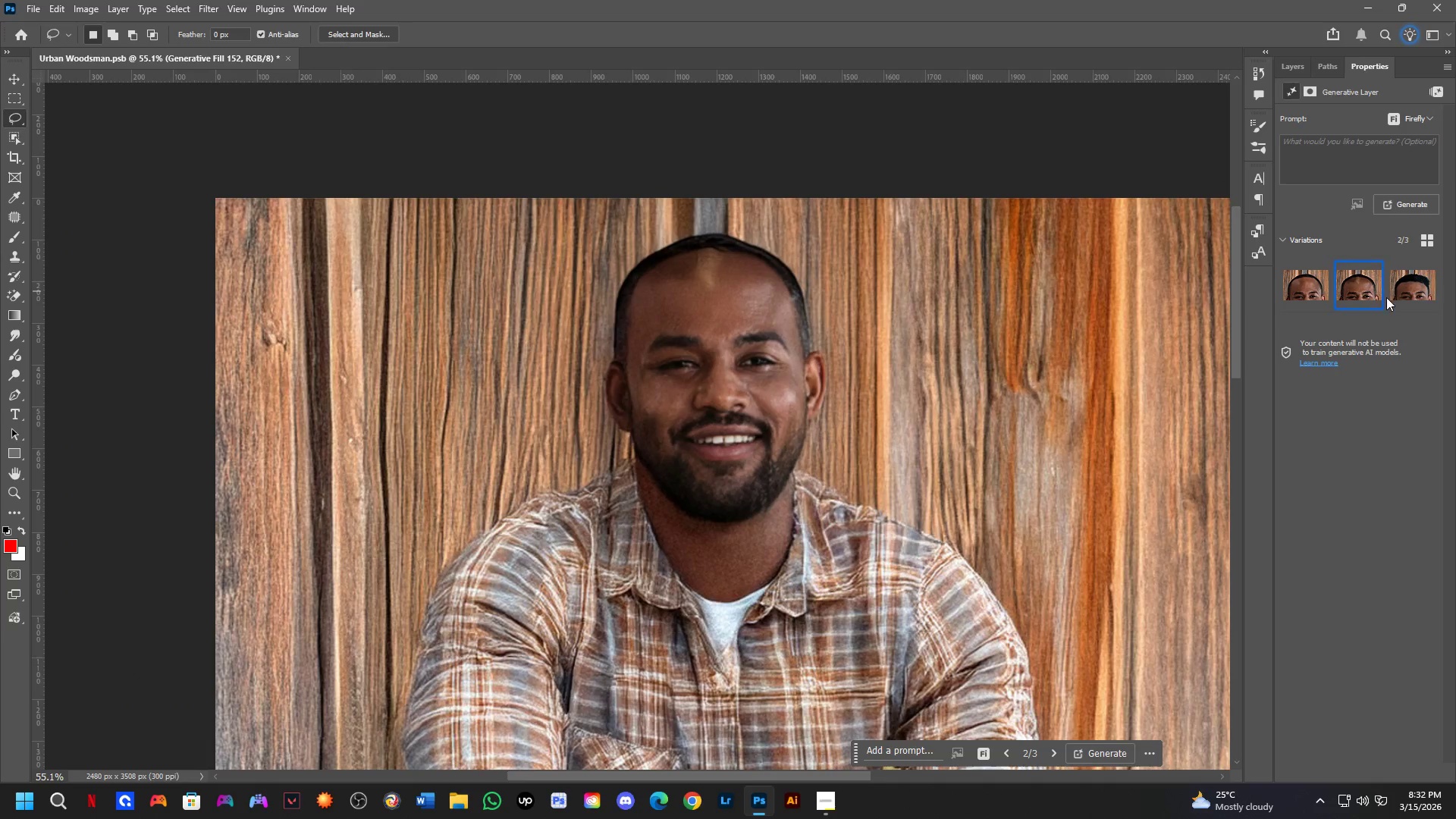 
left_click([1403, 288])
 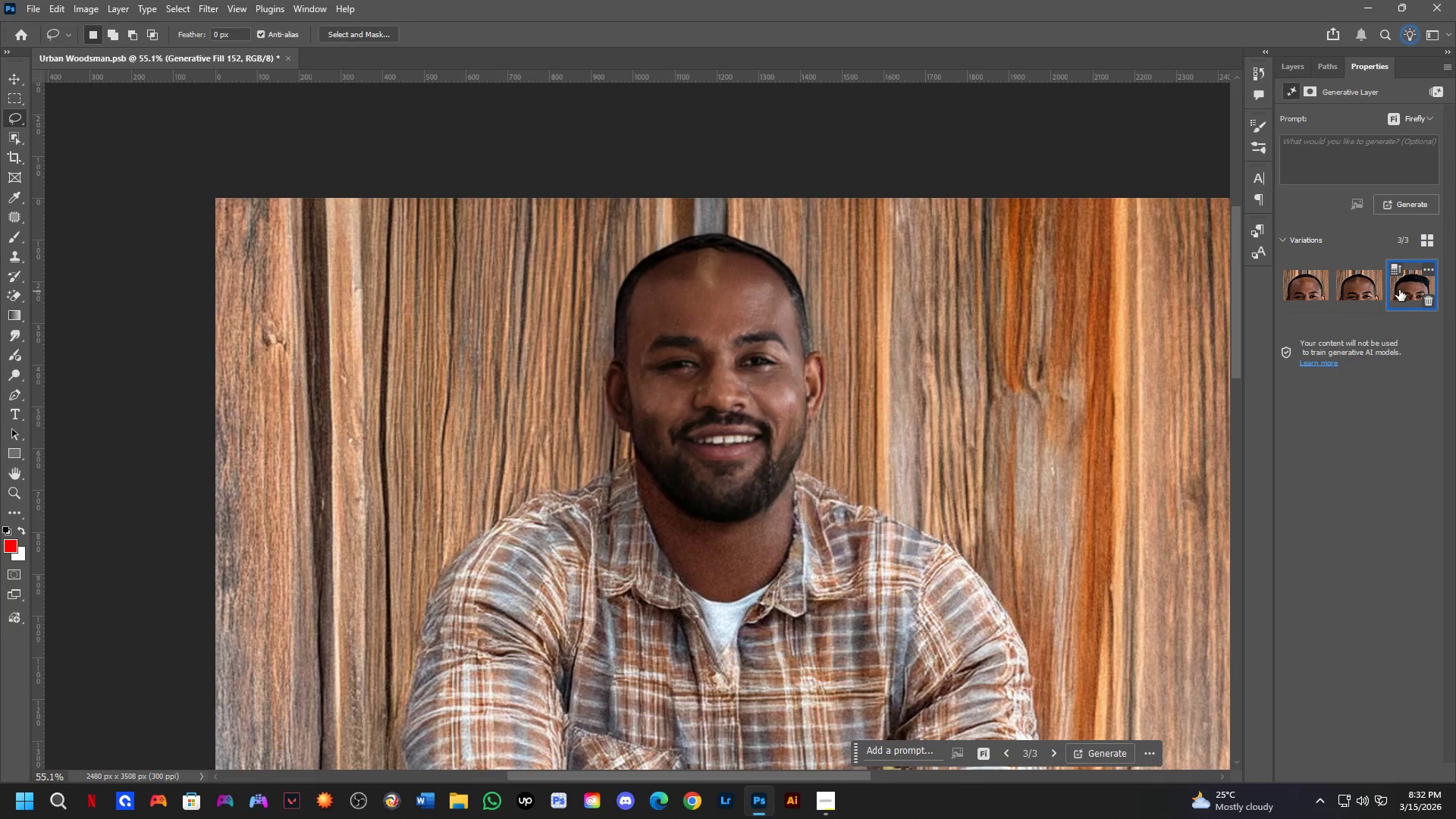 
key(Alt+AltLeft)
 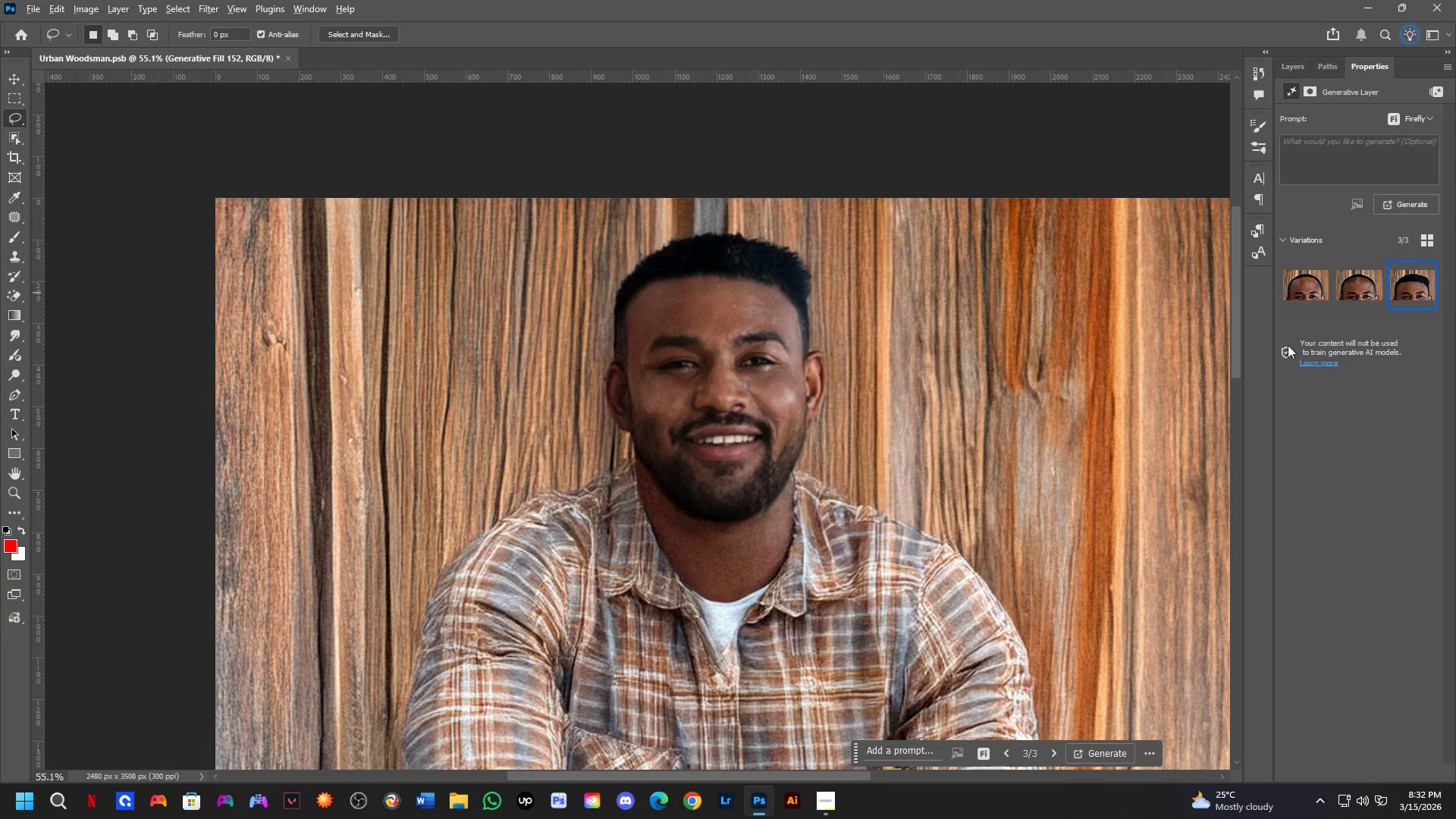 
key(Alt+Tab)